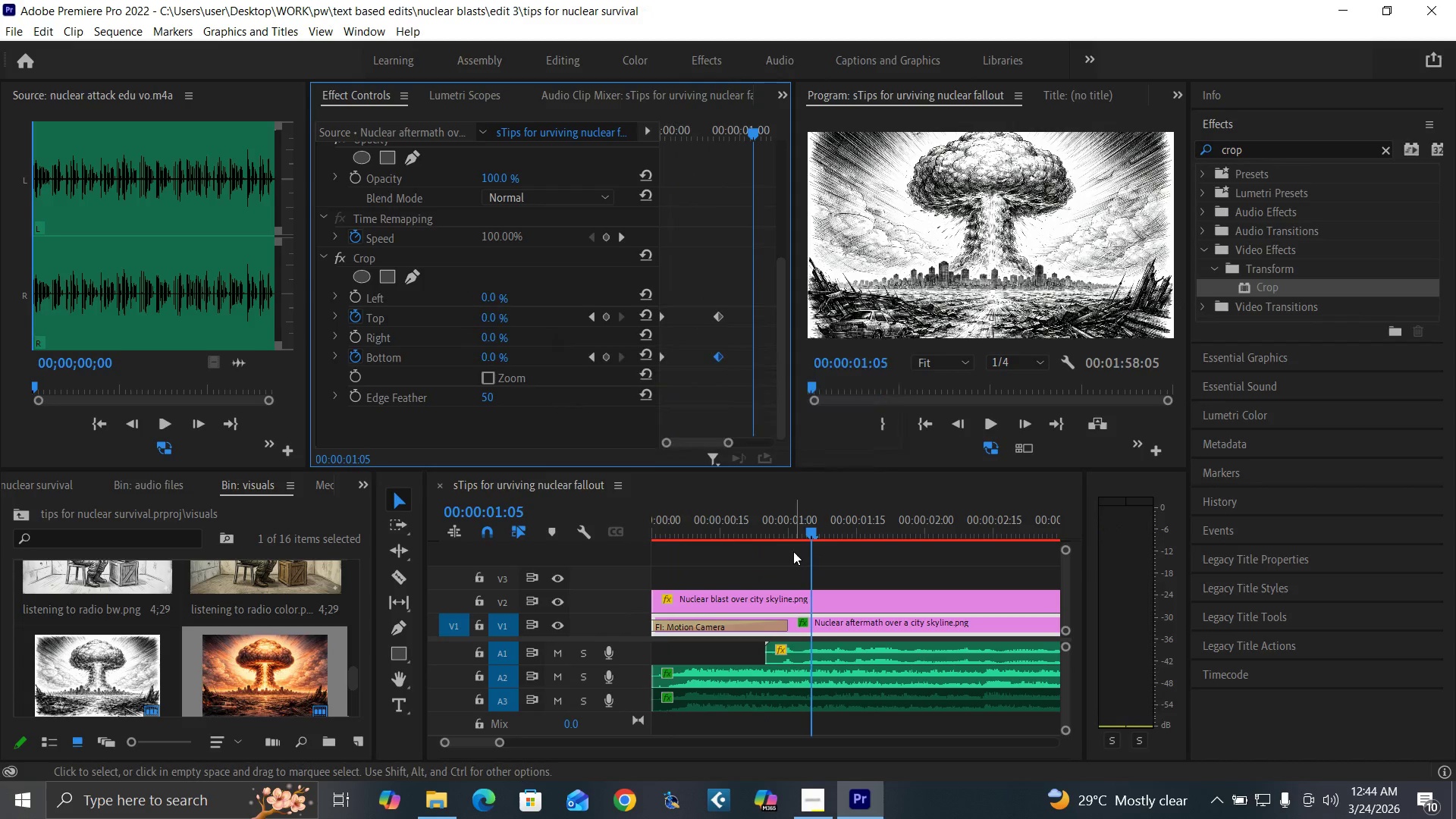 
key(Enter)
 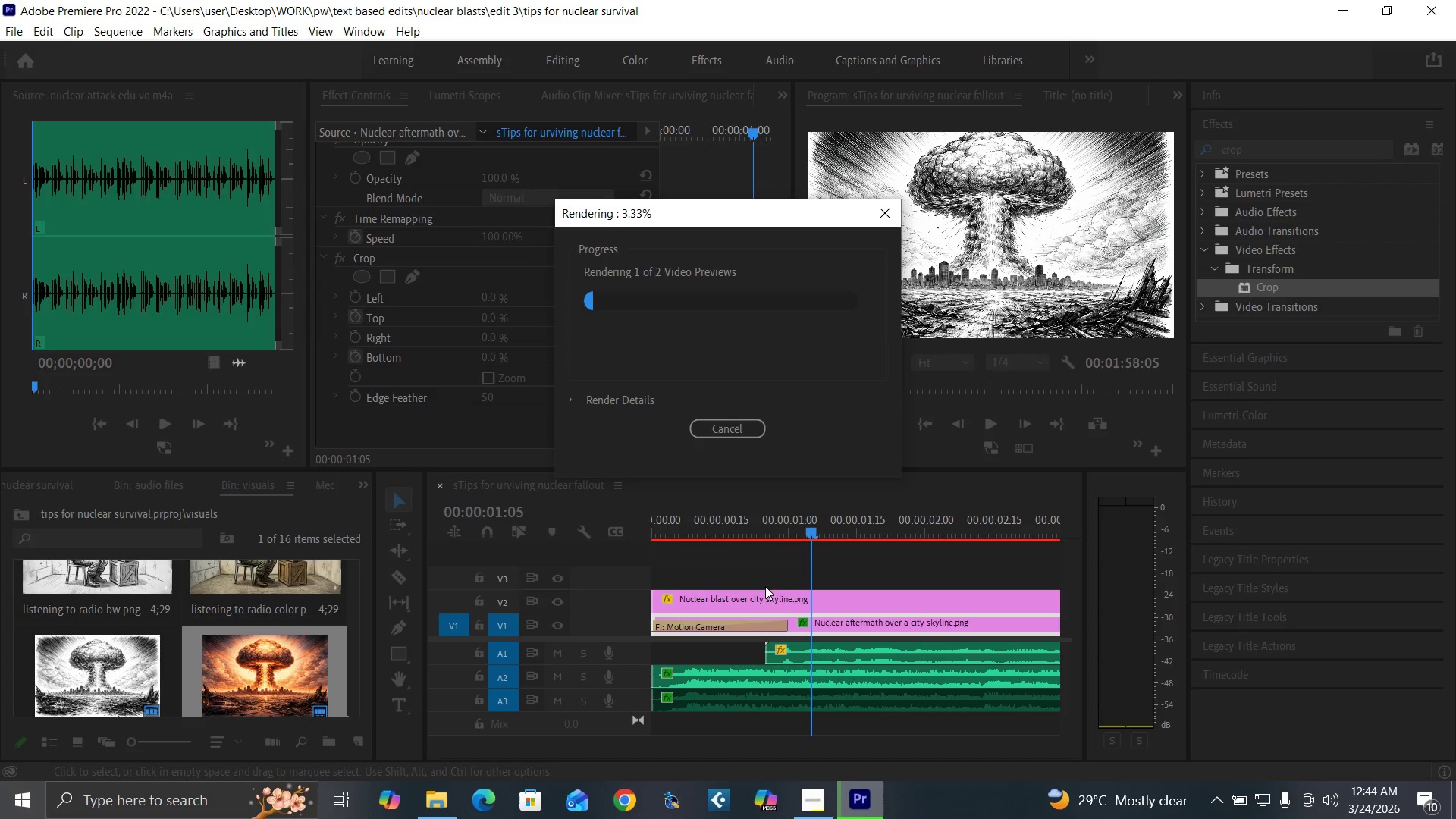 
left_click([817, 802])